 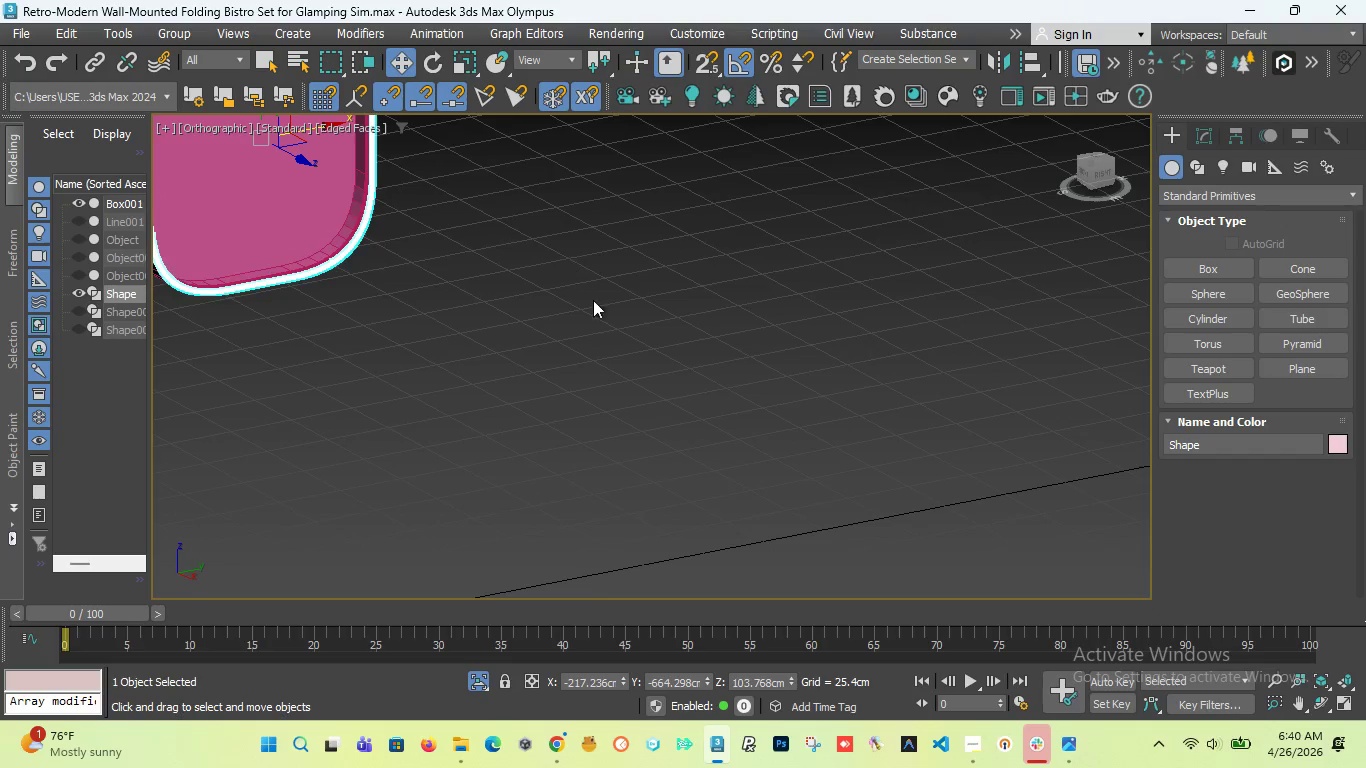 
scroll: coordinate [536, 337], scroll_direction: up, amount: 7.0
 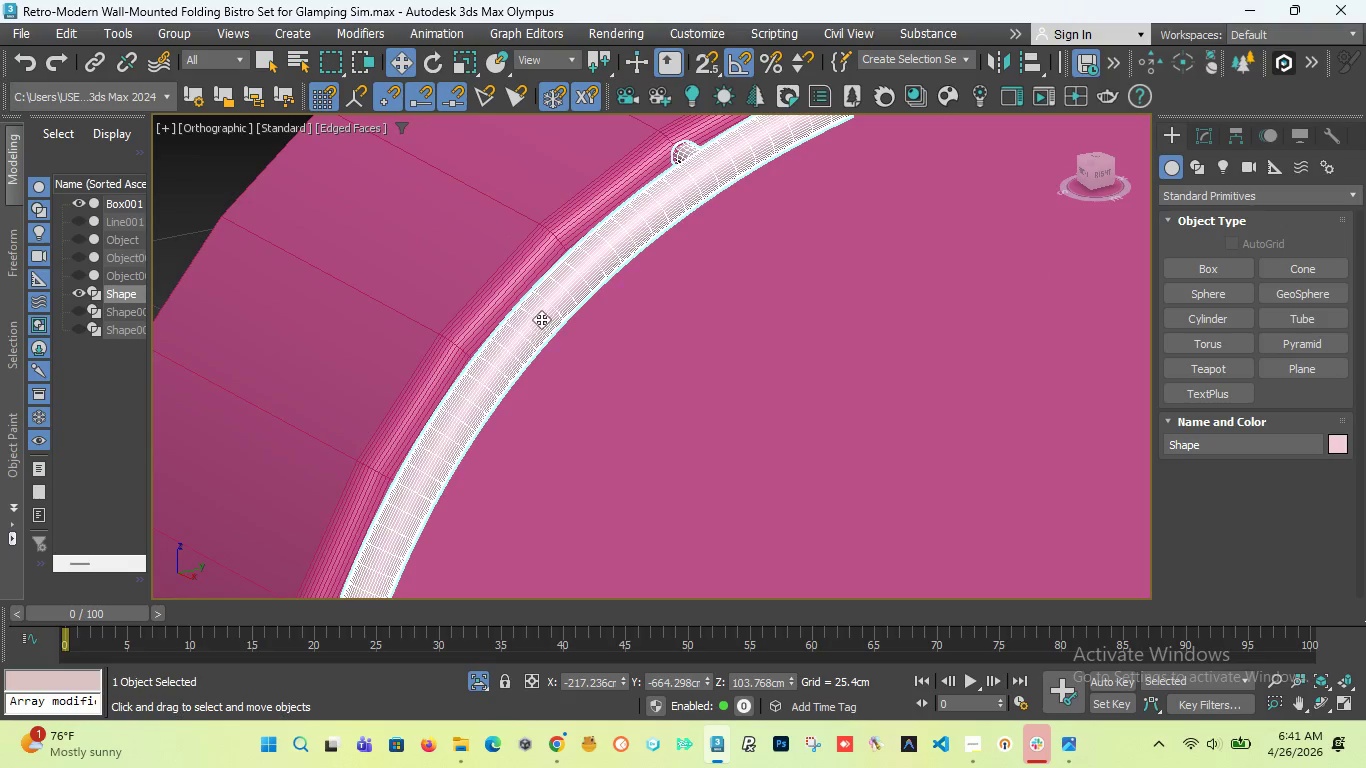 
scroll: coordinate [590, 320], scroll_direction: down, amount: 9.0
 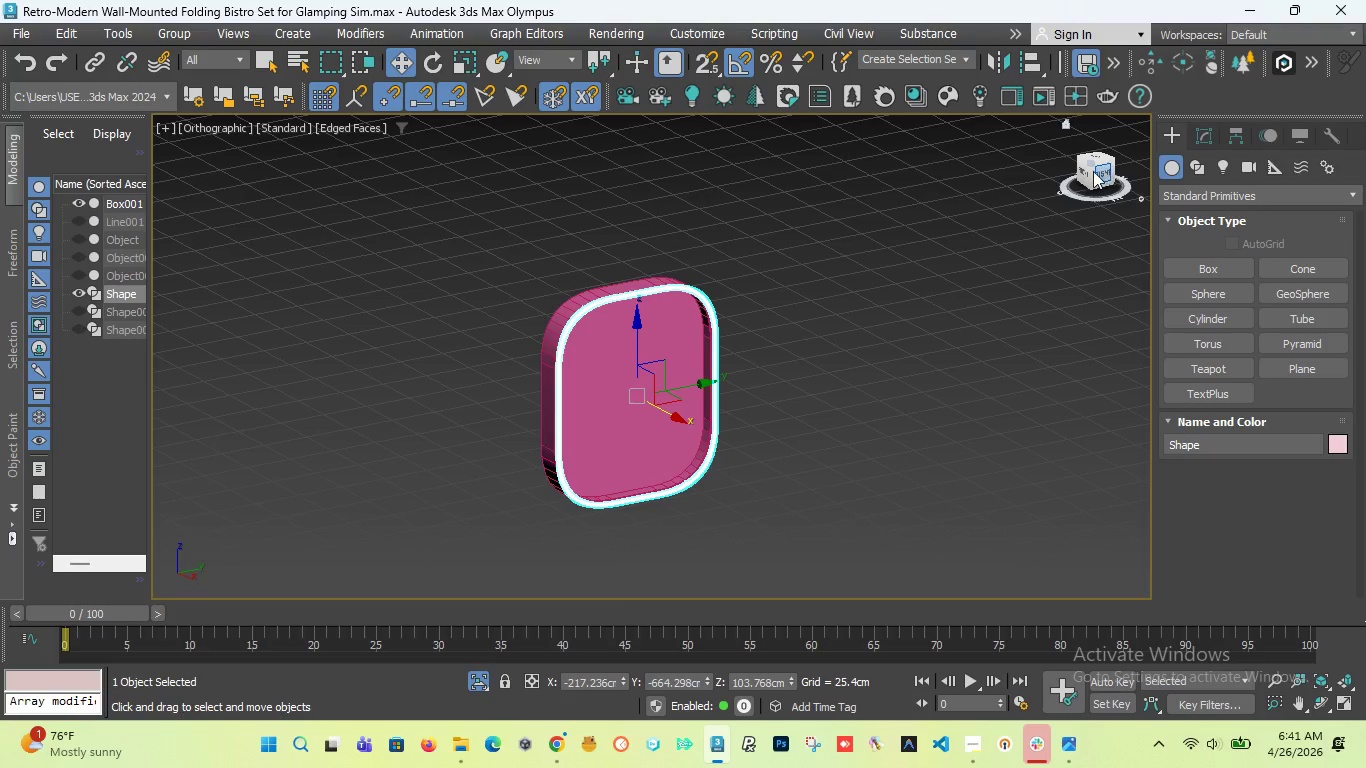 
left_click_drag(start_coordinate=[1091, 174], to_coordinate=[1122, 176])
 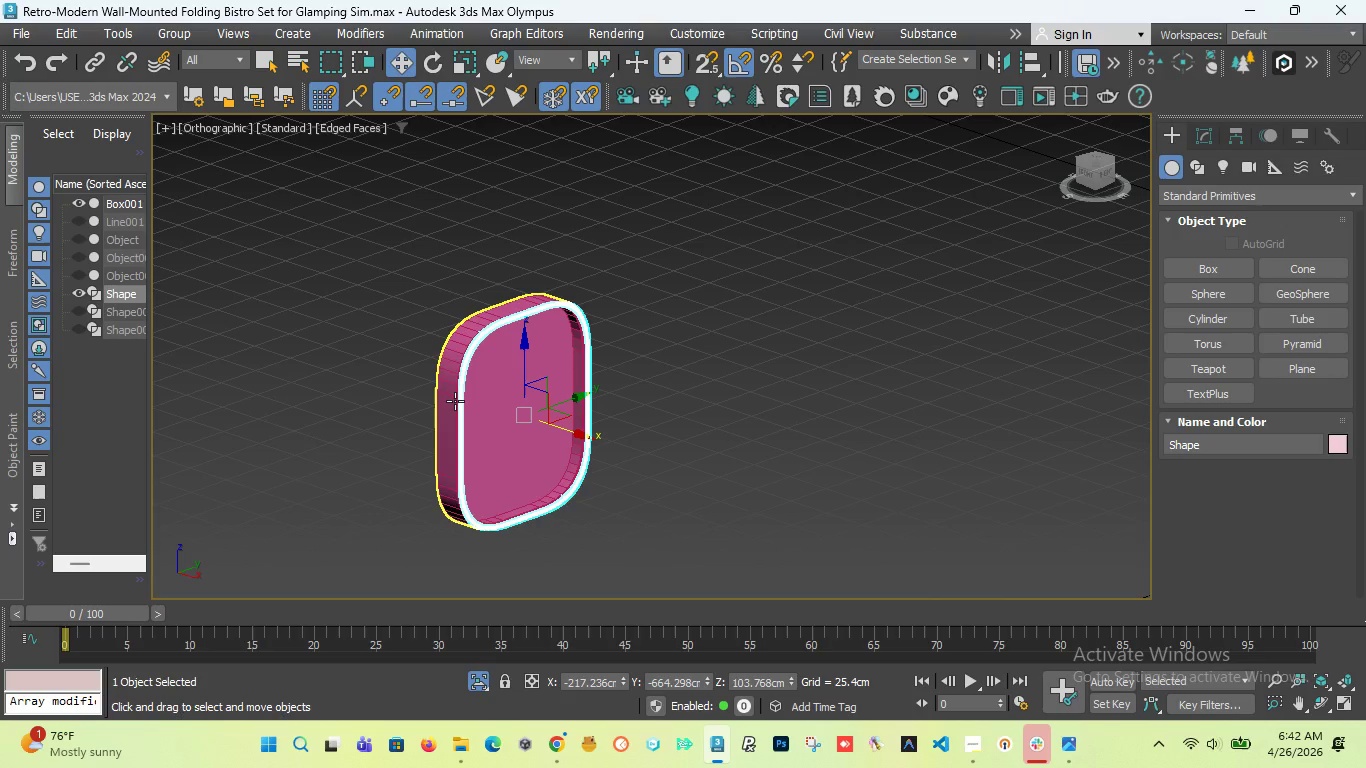 
wait(76.08)
 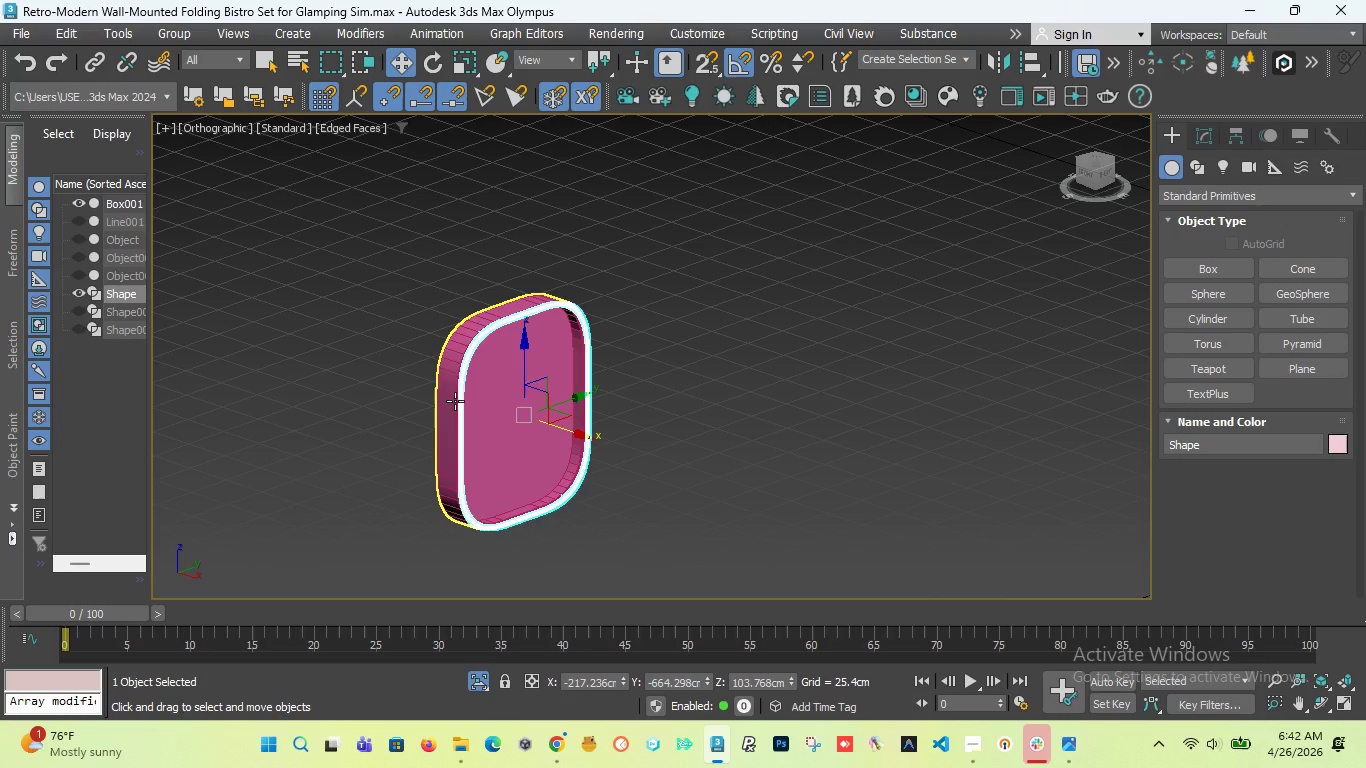 
scroll: coordinate [497, 296], scroll_direction: up, amount: 12.0
 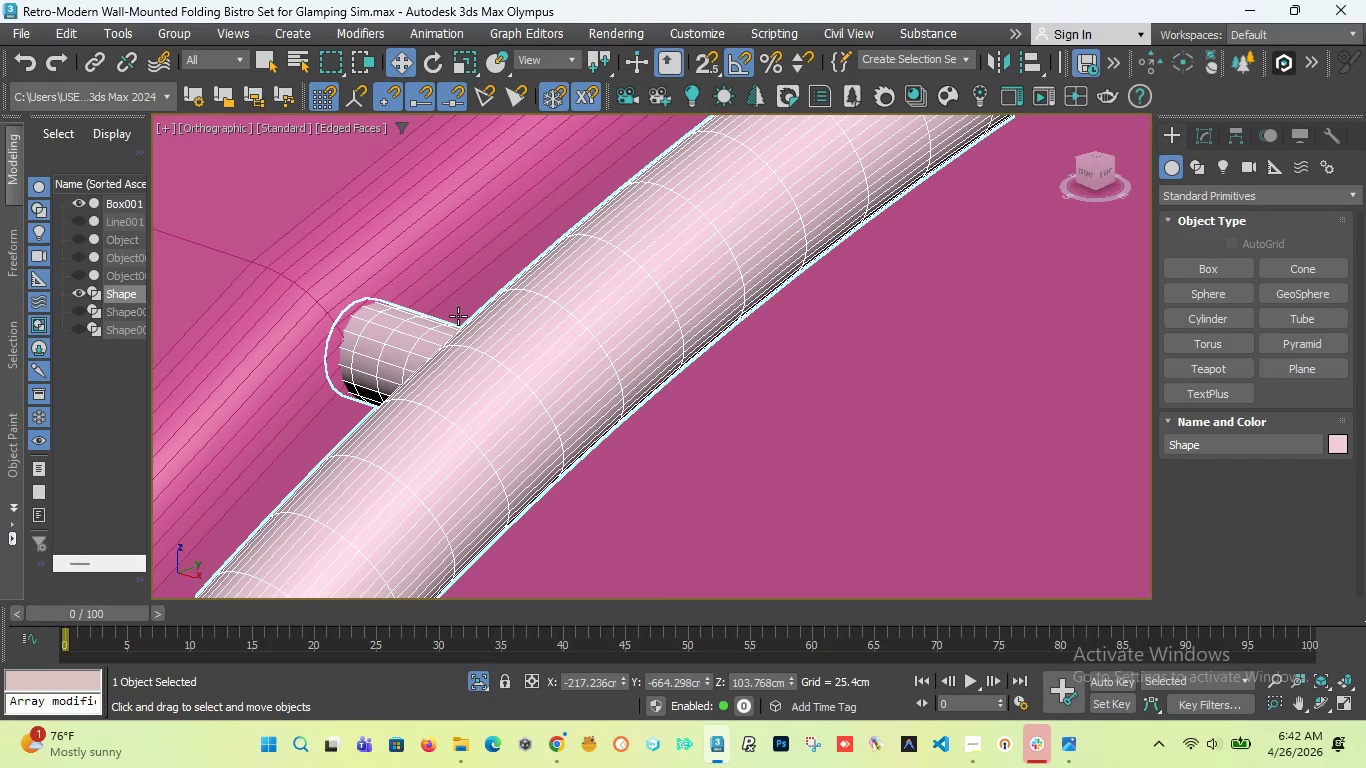 
scroll: coordinate [458, 316], scroll_direction: down, amount: 14.0
 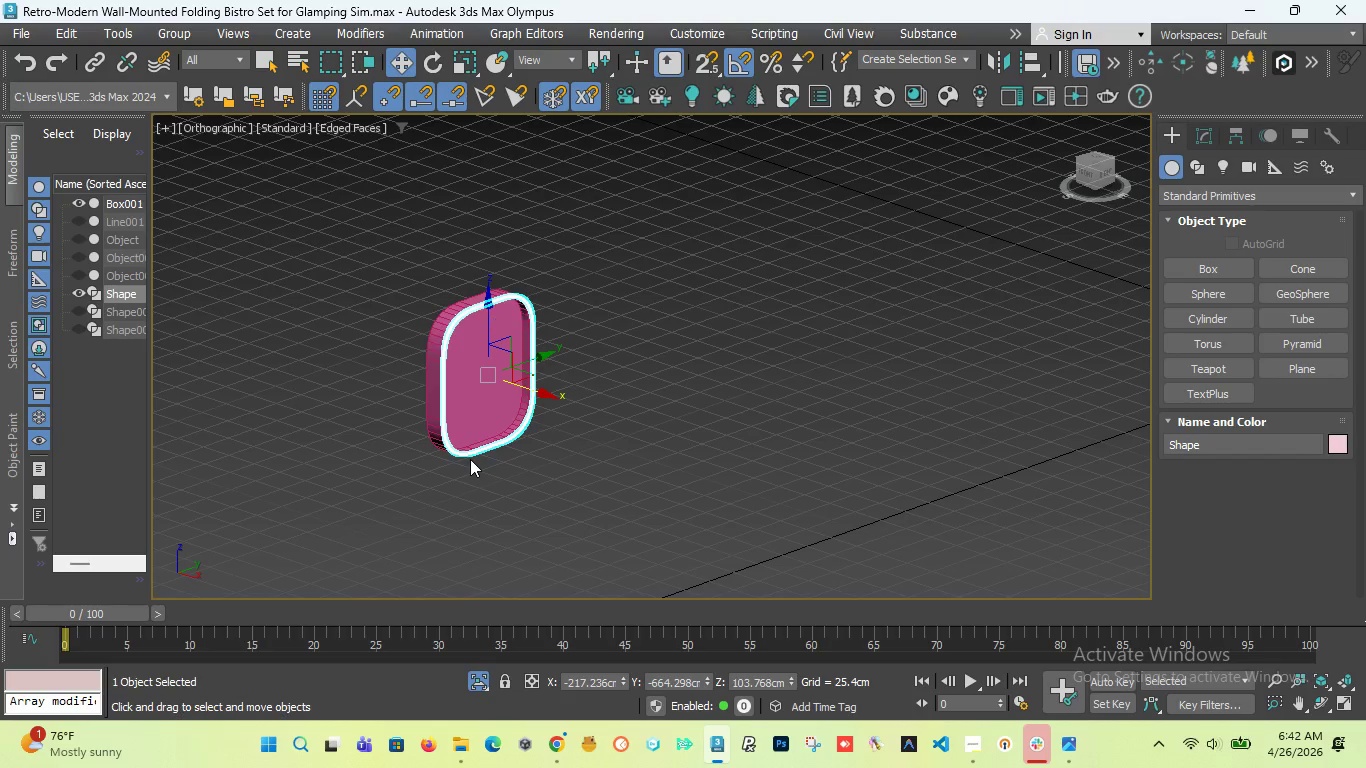 
scroll: coordinate [443, 457], scroll_direction: up, amount: 10.0
 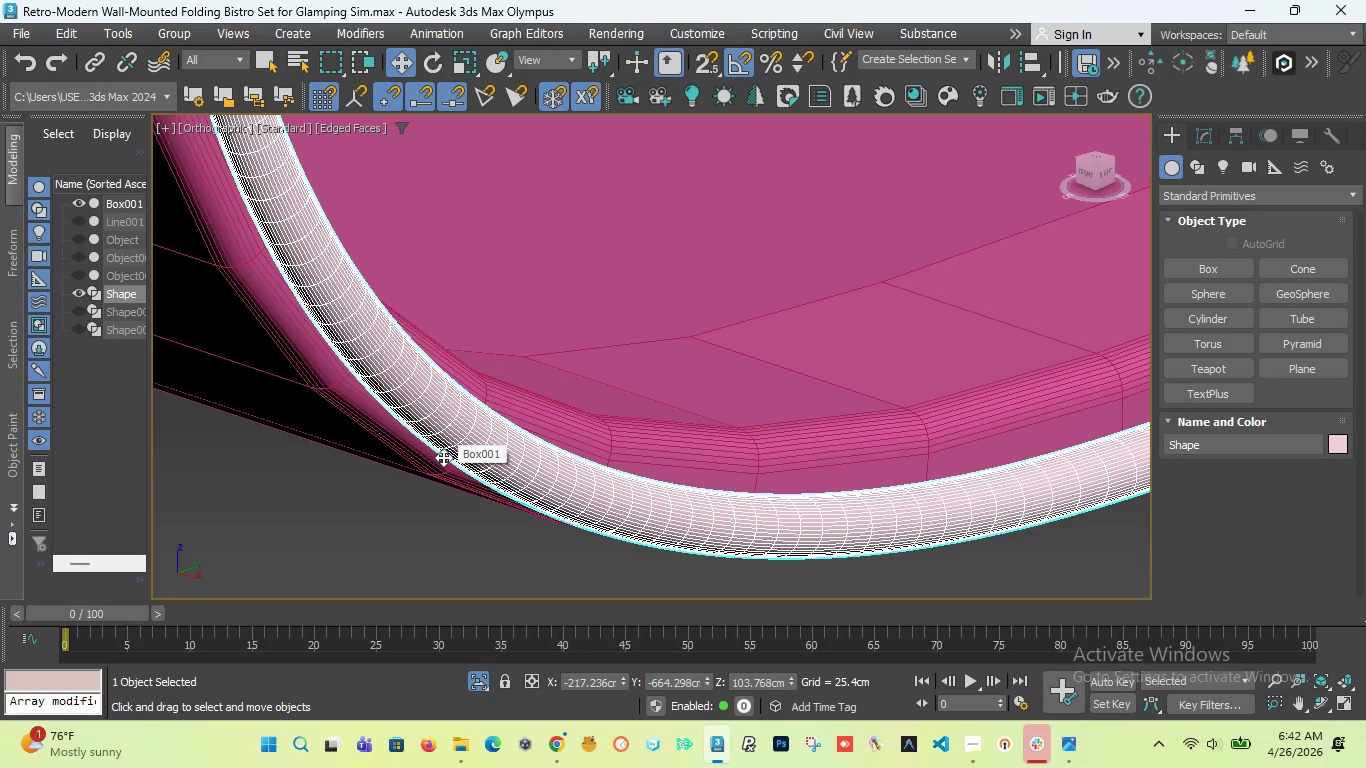 
scroll: coordinate [452, 450], scroll_direction: down, amount: 7.0
 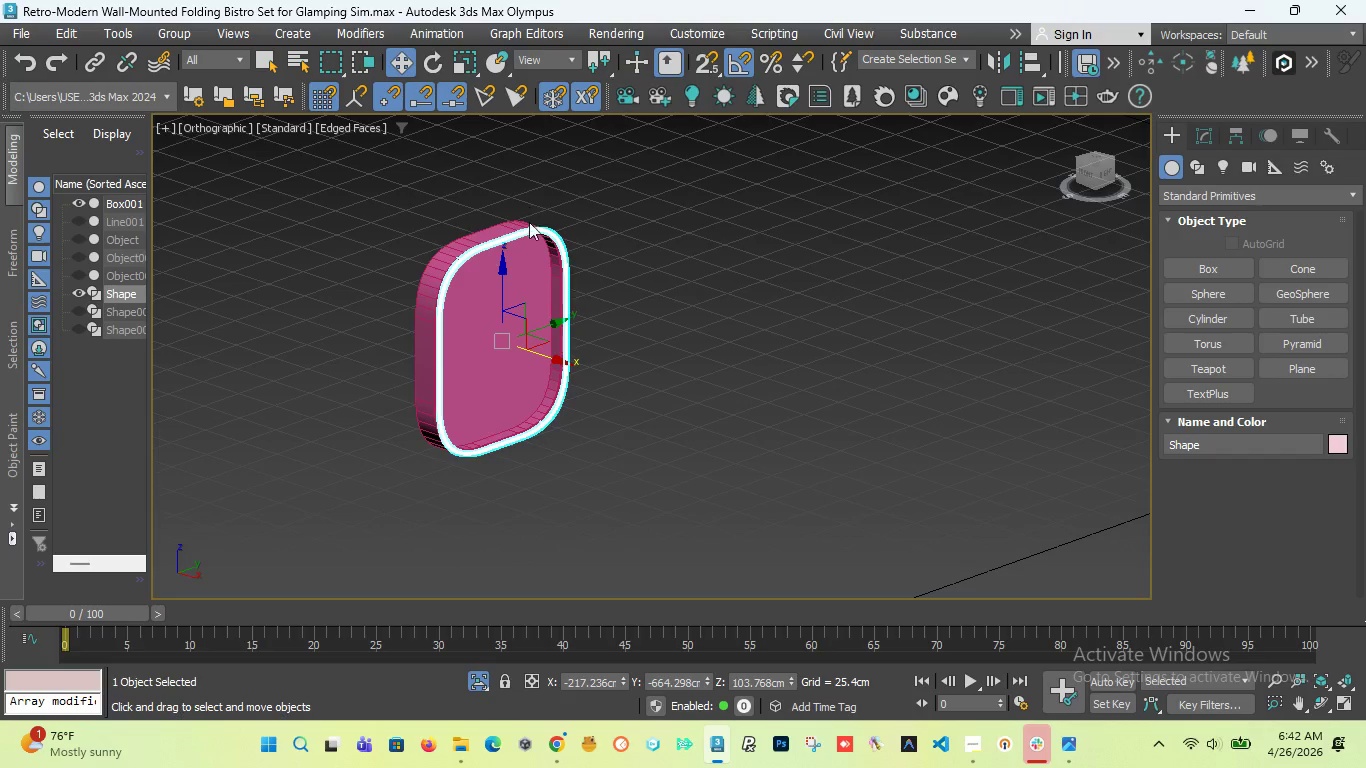 
scroll: coordinate [731, 248], scroll_direction: up, amount: 10.0
 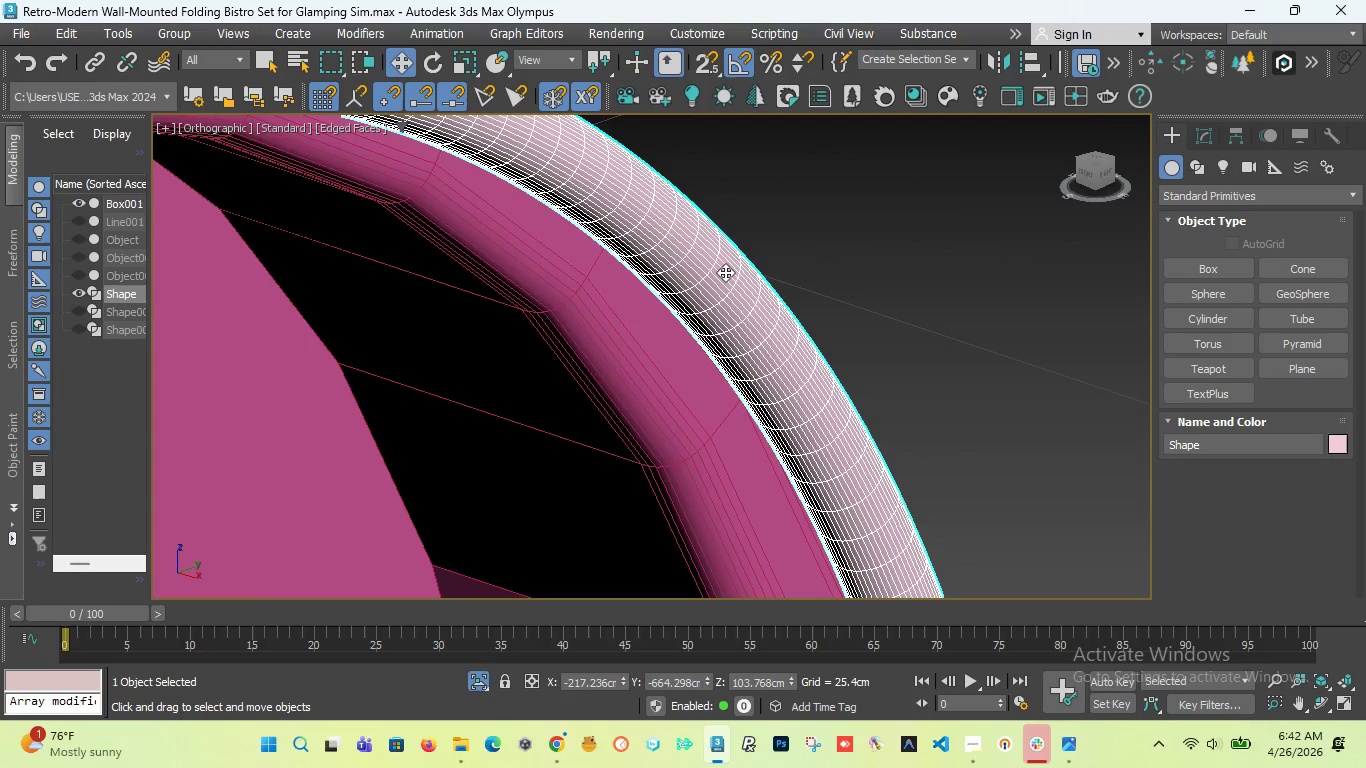 
scroll: coordinate [703, 334], scroll_direction: down, amount: 11.0
 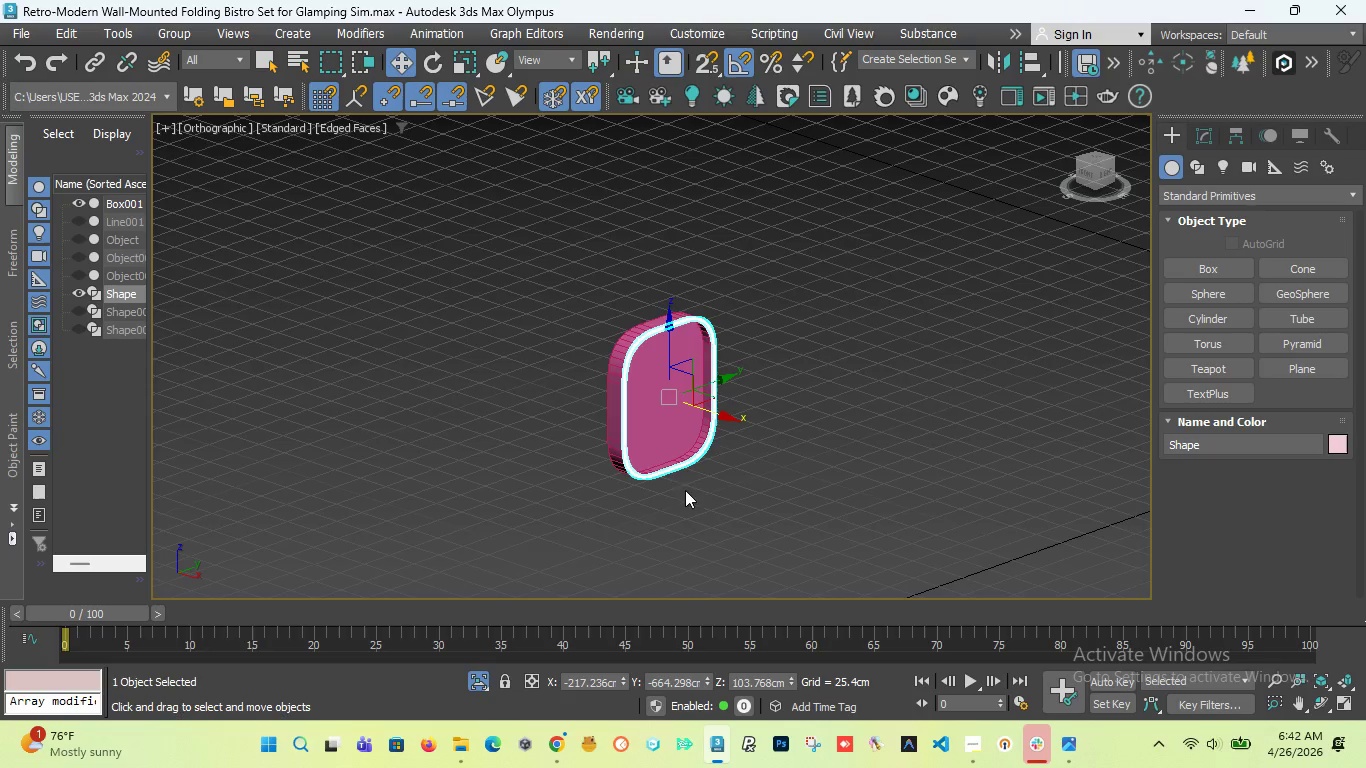 
scroll: coordinate [670, 460], scroll_direction: up, amount: 5.0
 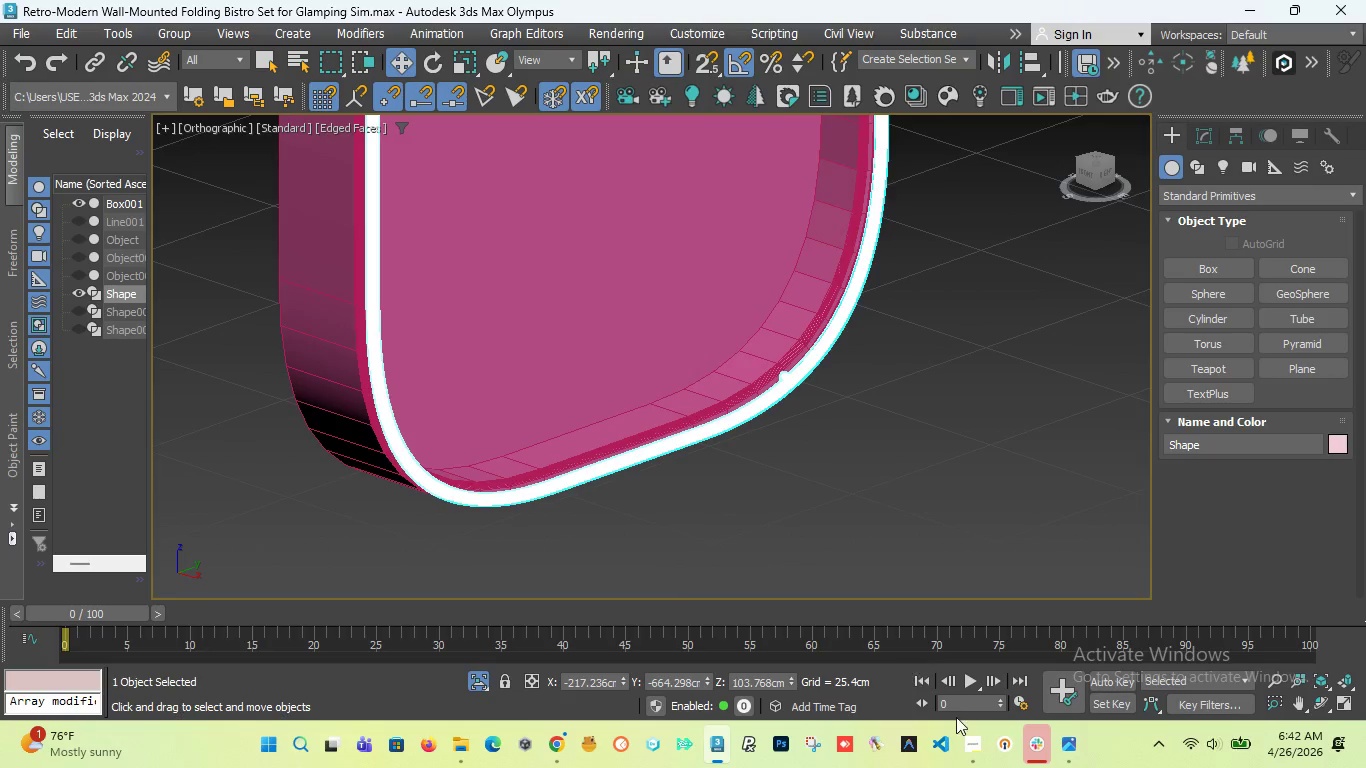 
left_click([969, 744])